 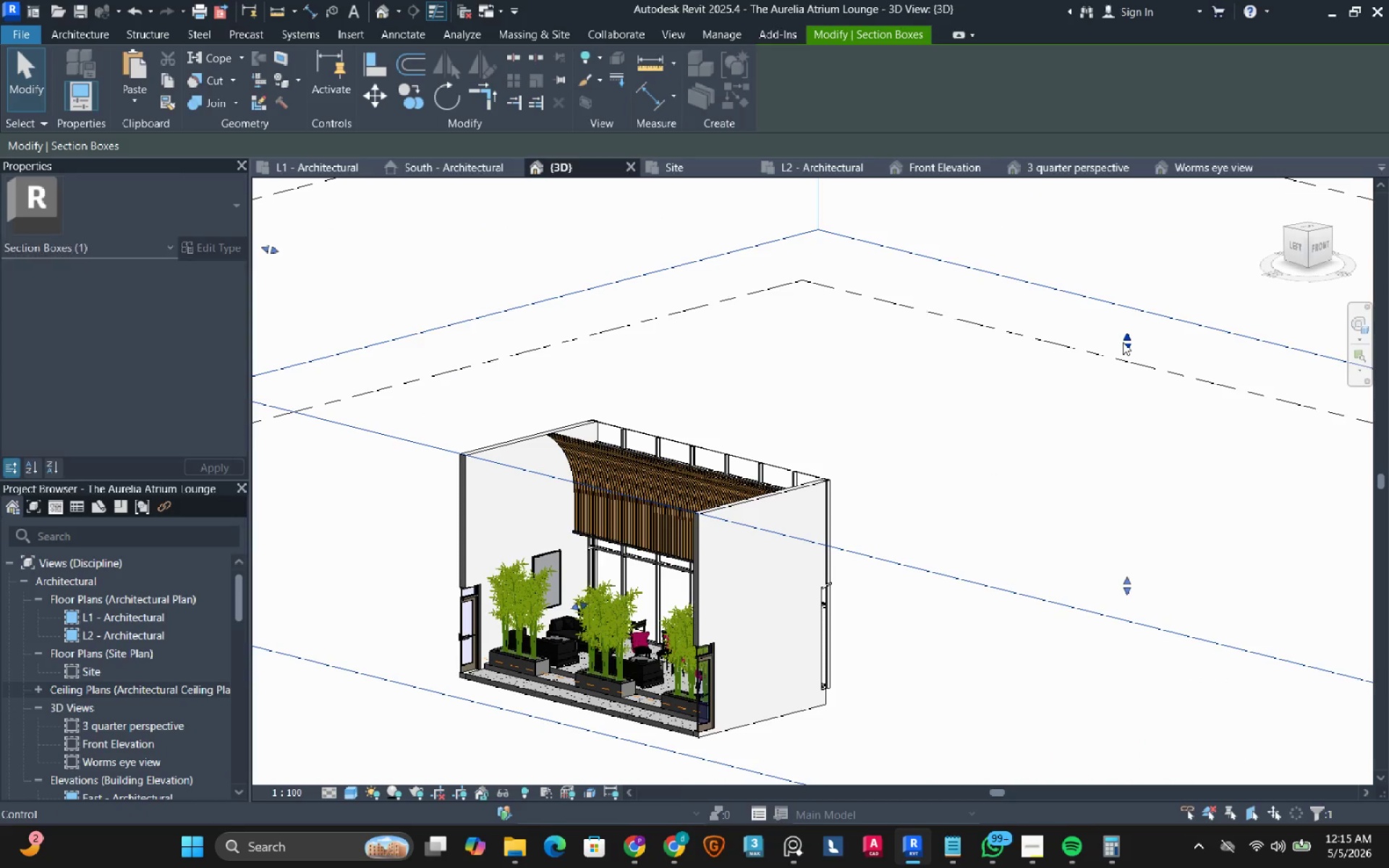 
left_click_drag(start_coordinate=[1129, 337], to_coordinate=[1126, 327])
 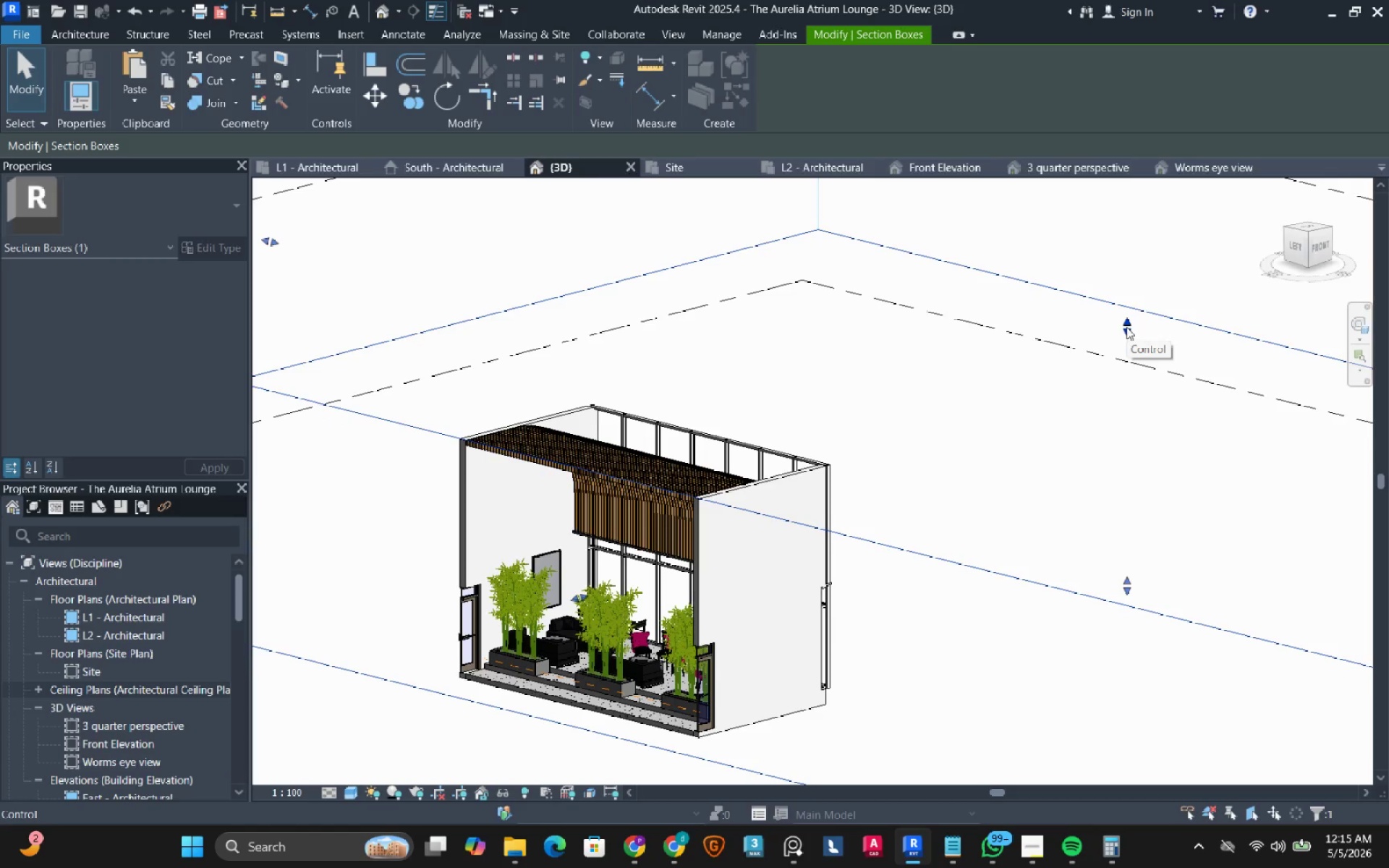 
scroll: coordinate [1110, 354], scroll_direction: down, amount: 4.0
 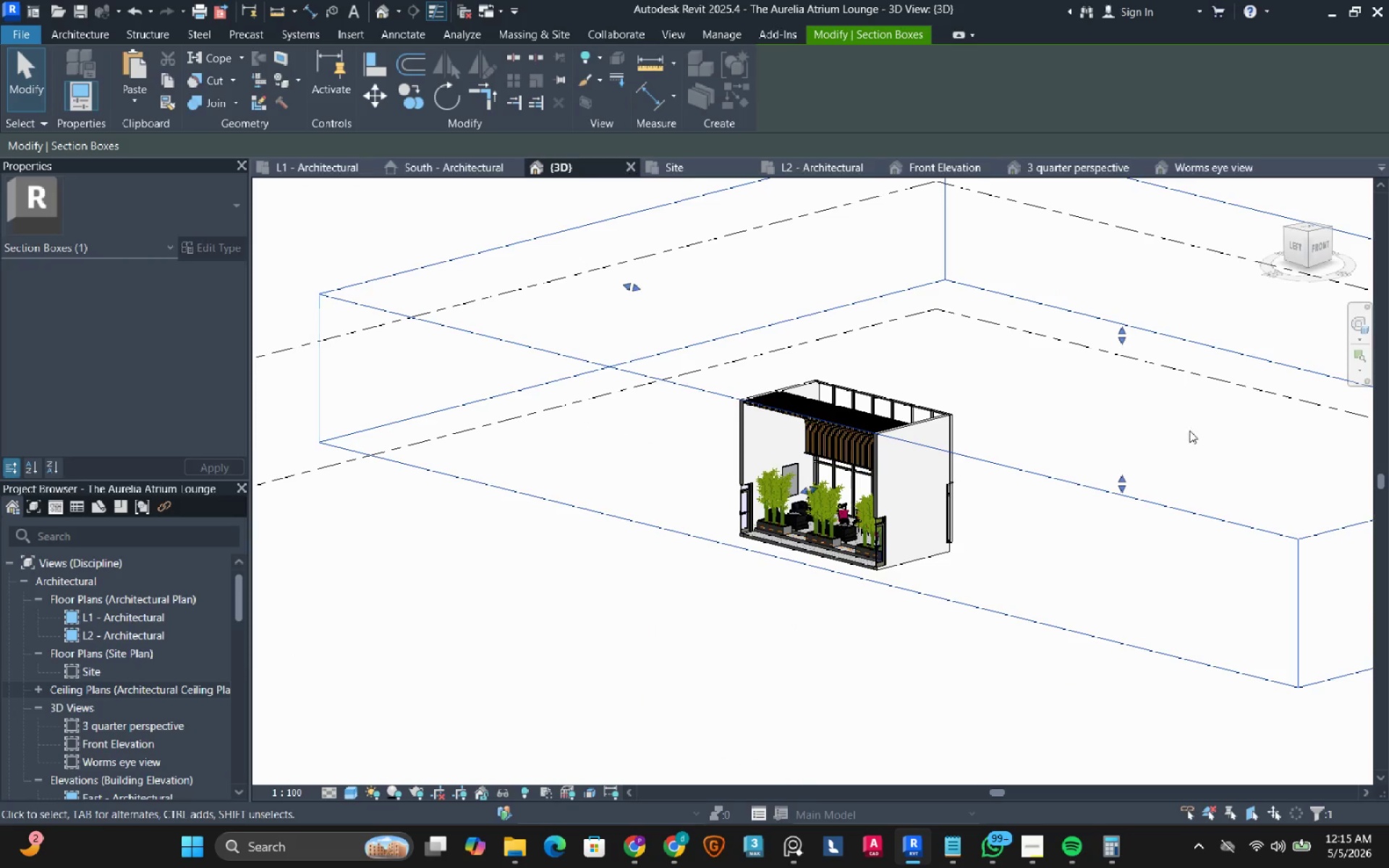 
hold_key(key=ShiftLeft, duration=0.67)
 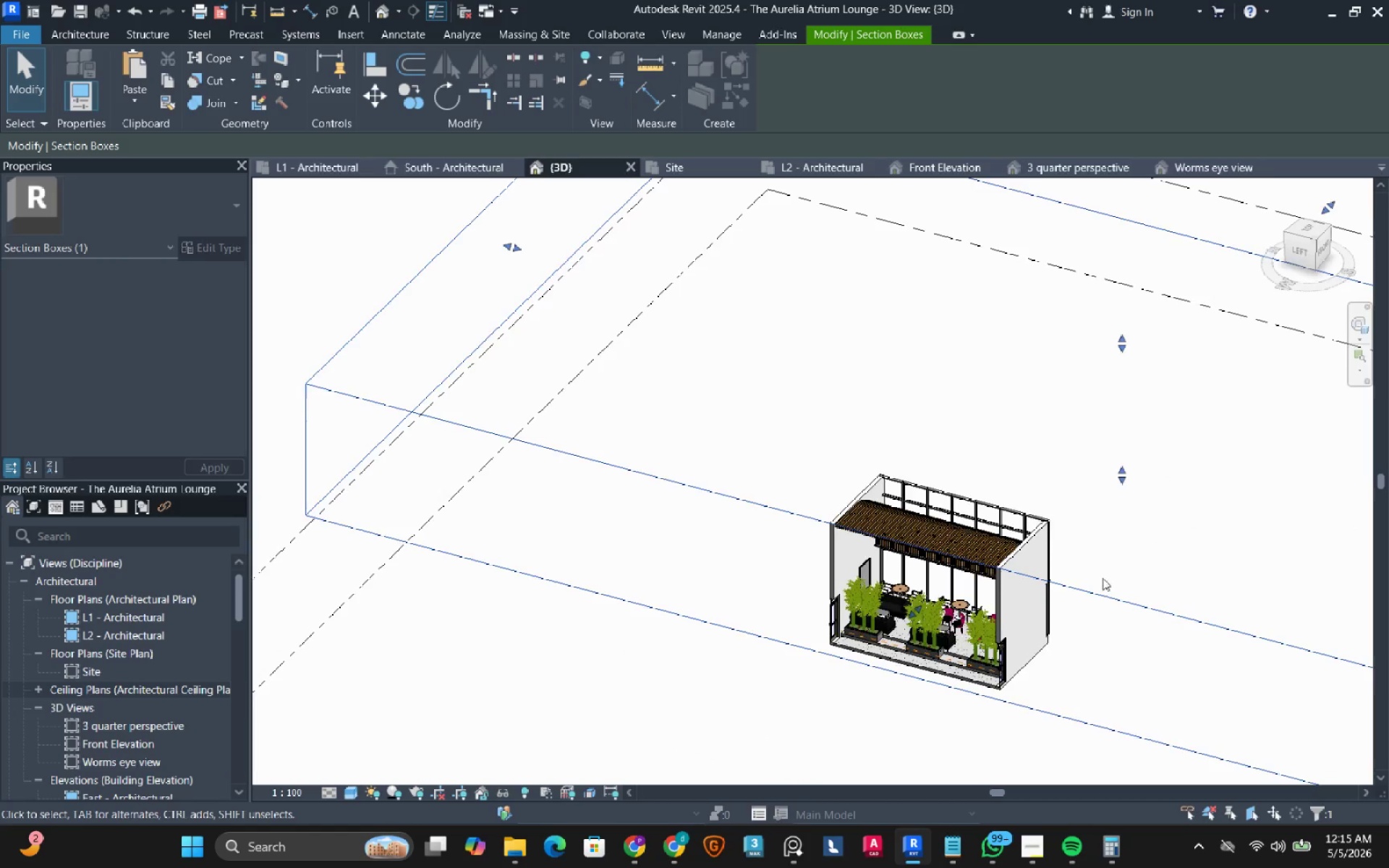 
scroll: coordinate [1103, 578], scroll_direction: down, amount: 4.0
 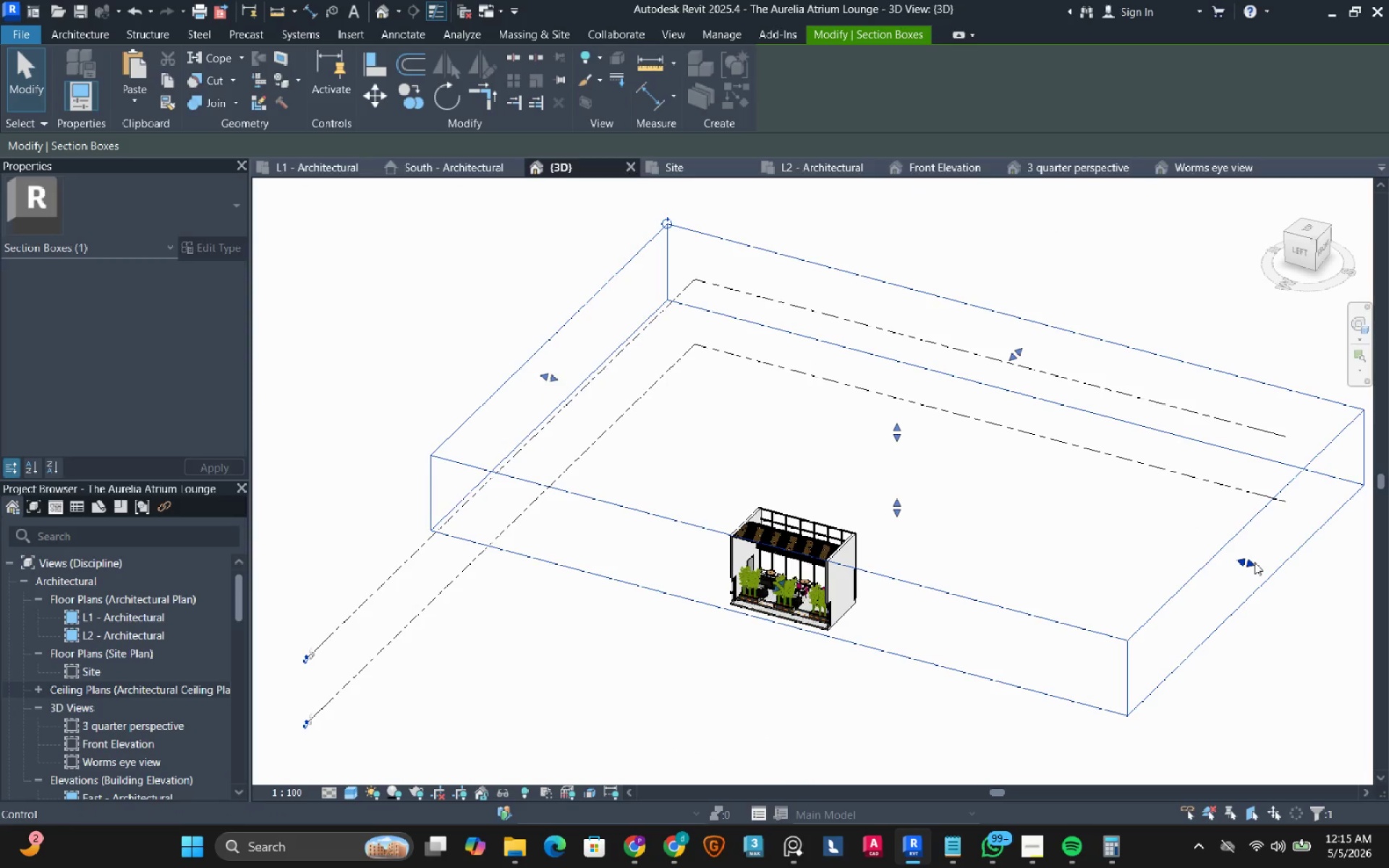 
left_click_drag(start_coordinate=[1249, 563], to_coordinate=[897, 563])
 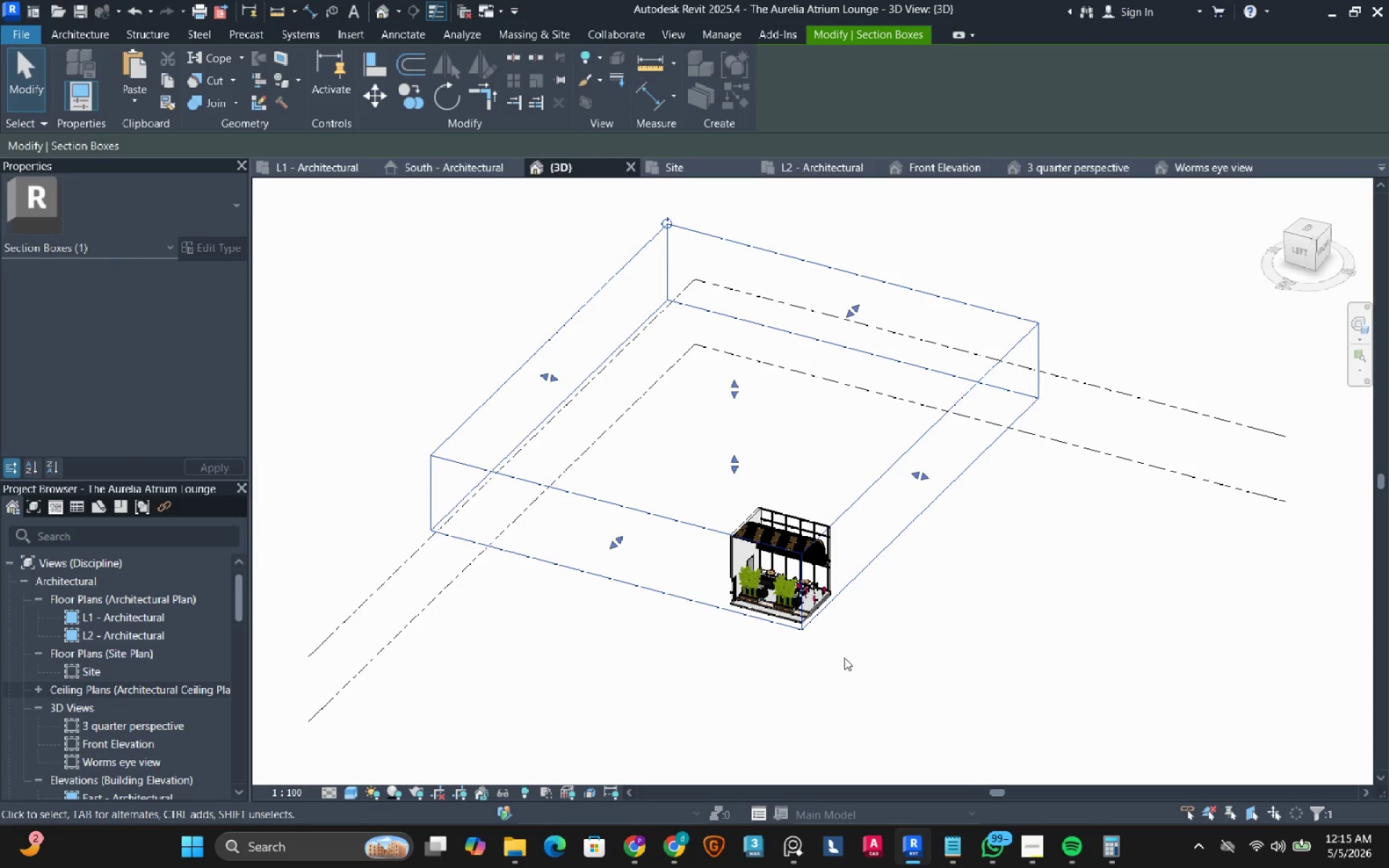 
left_click([857, 675])
 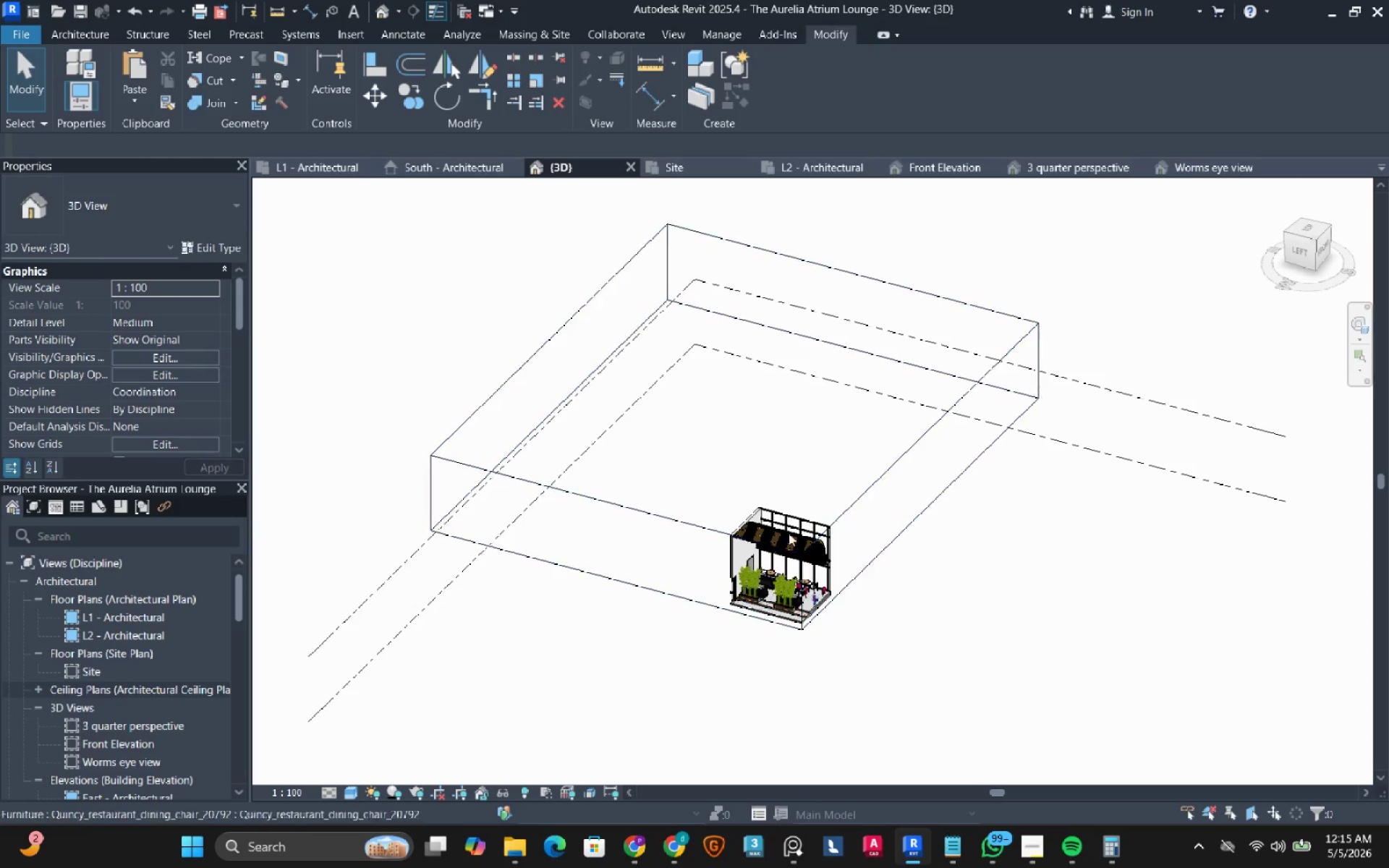 
hold_key(key=ShiftLeft, duration=0.67)
 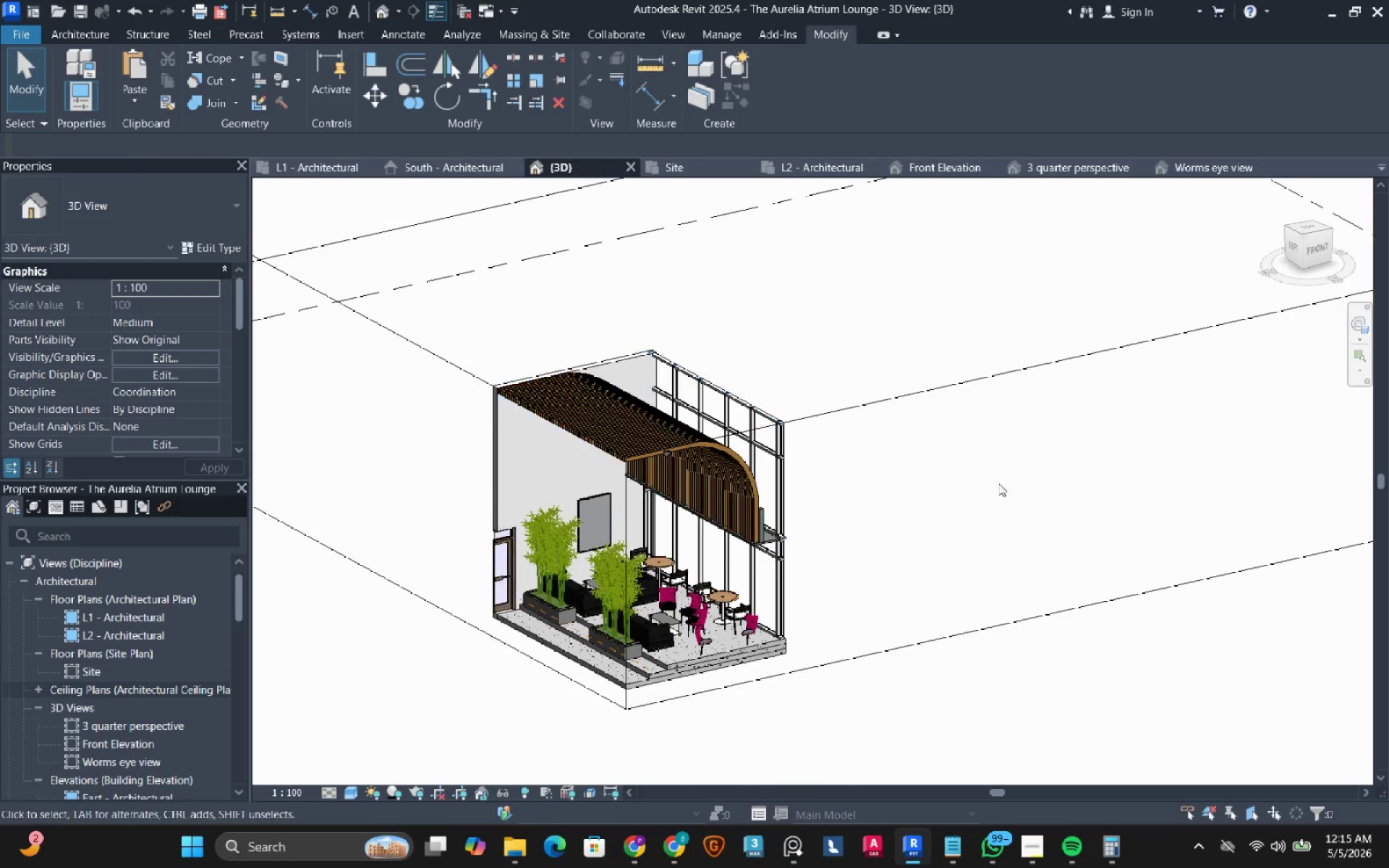 
scroll: coordinate [790, 545], scroll_direction: up, amount: 8.0
 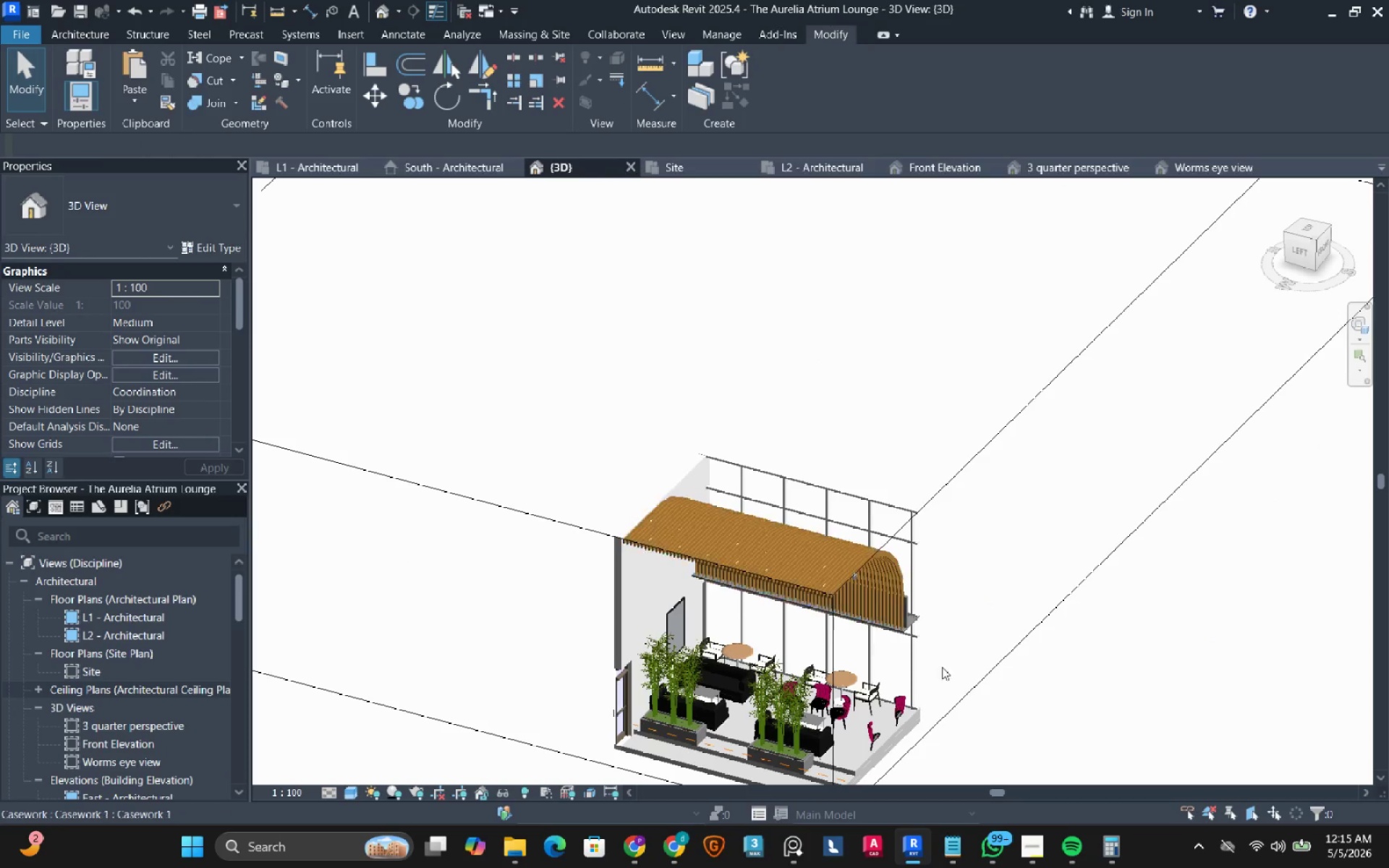 
left_click([1009, 482])
 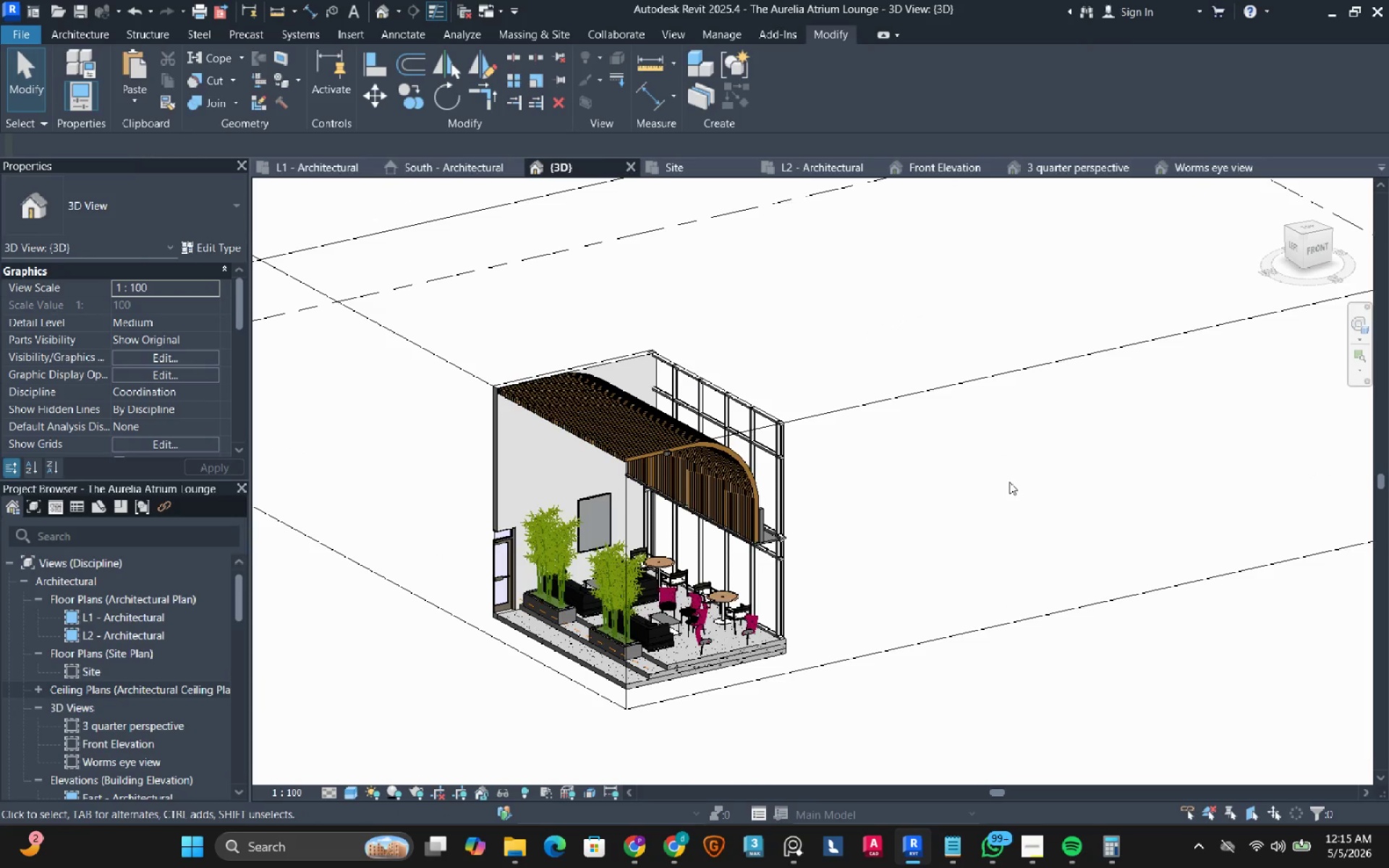 
wait(5.05)
 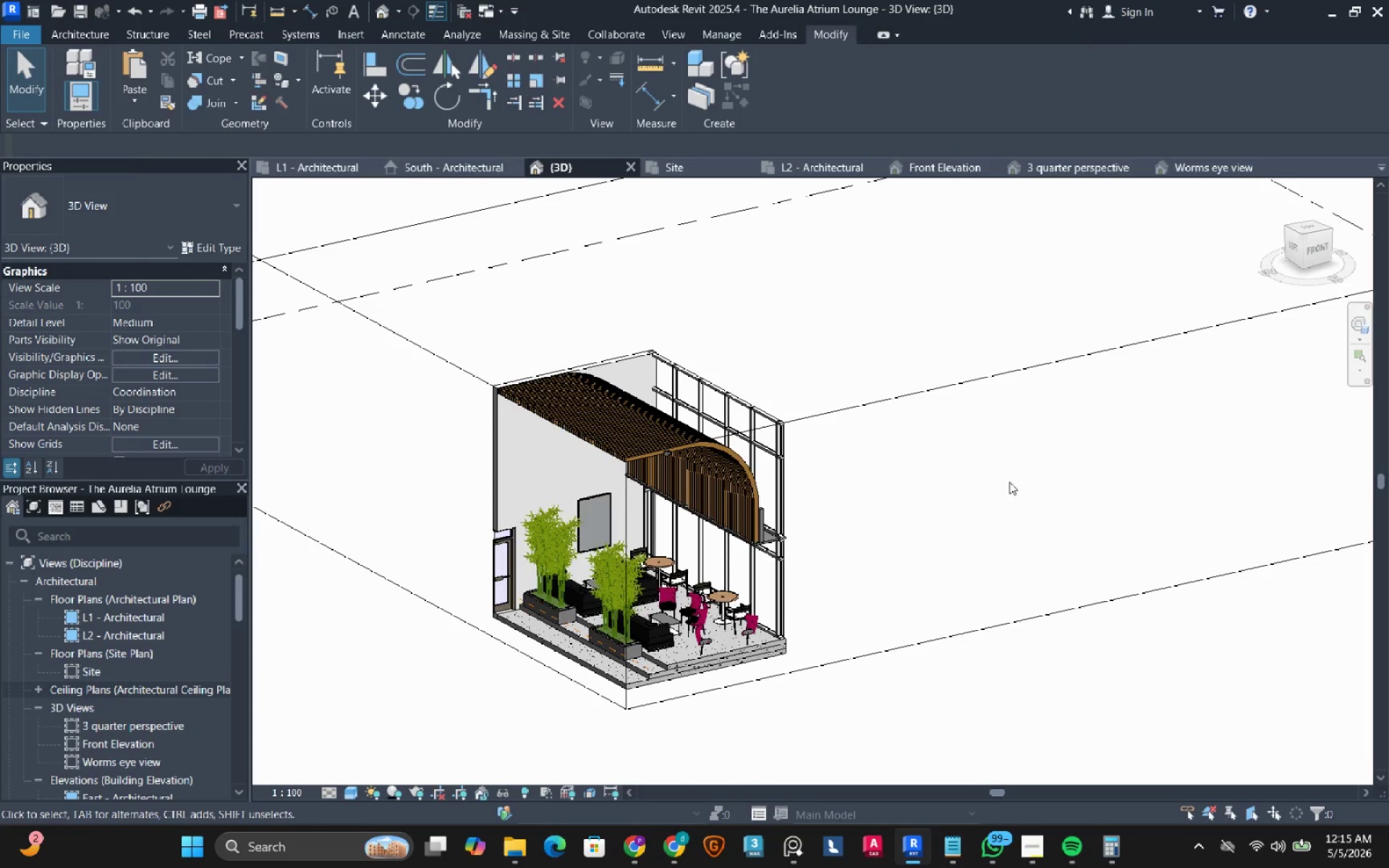 
scroll: coordinate [850, 498], scroll_direction: up, amount: 4.0
 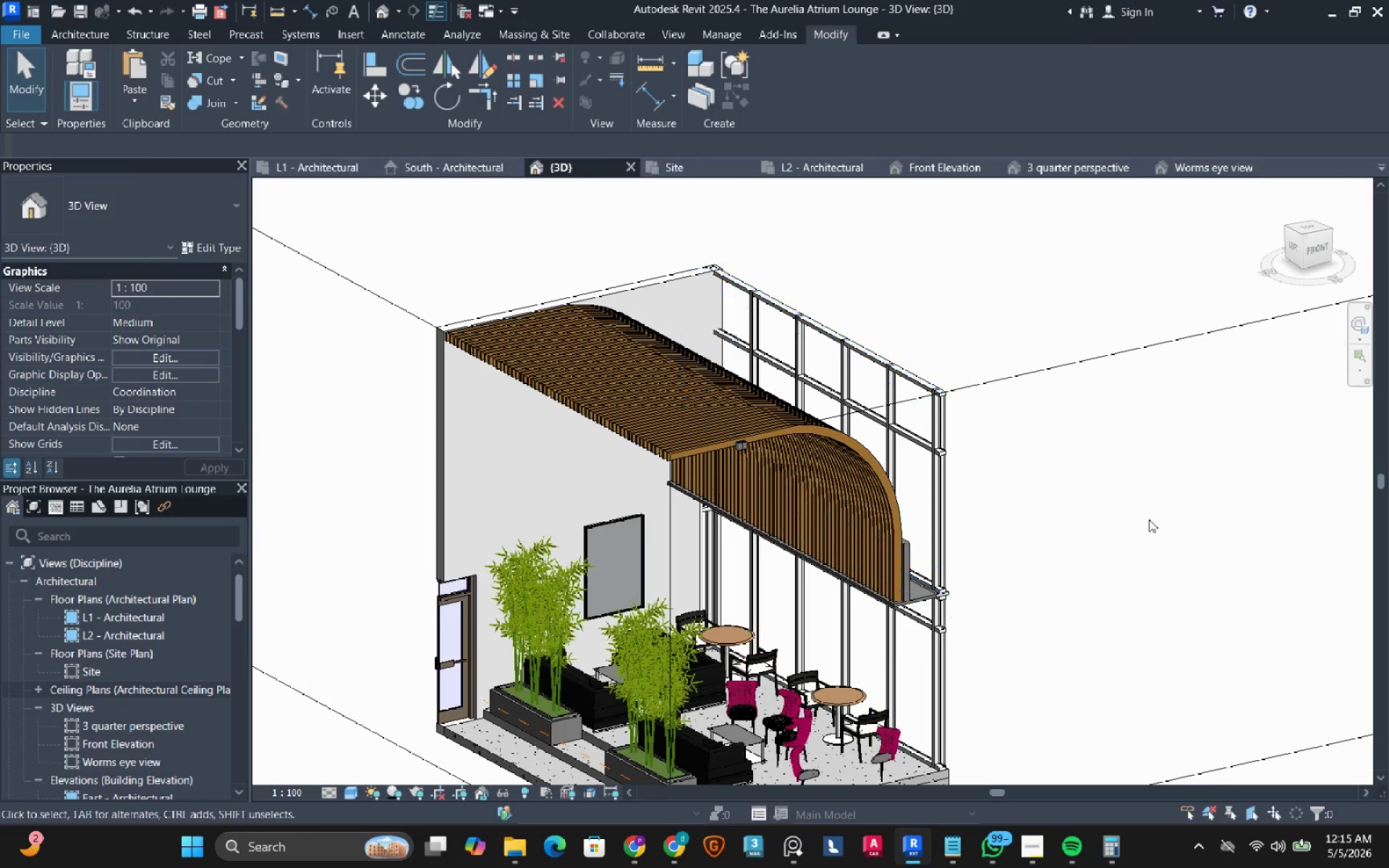 
left_click([1149, 519])
 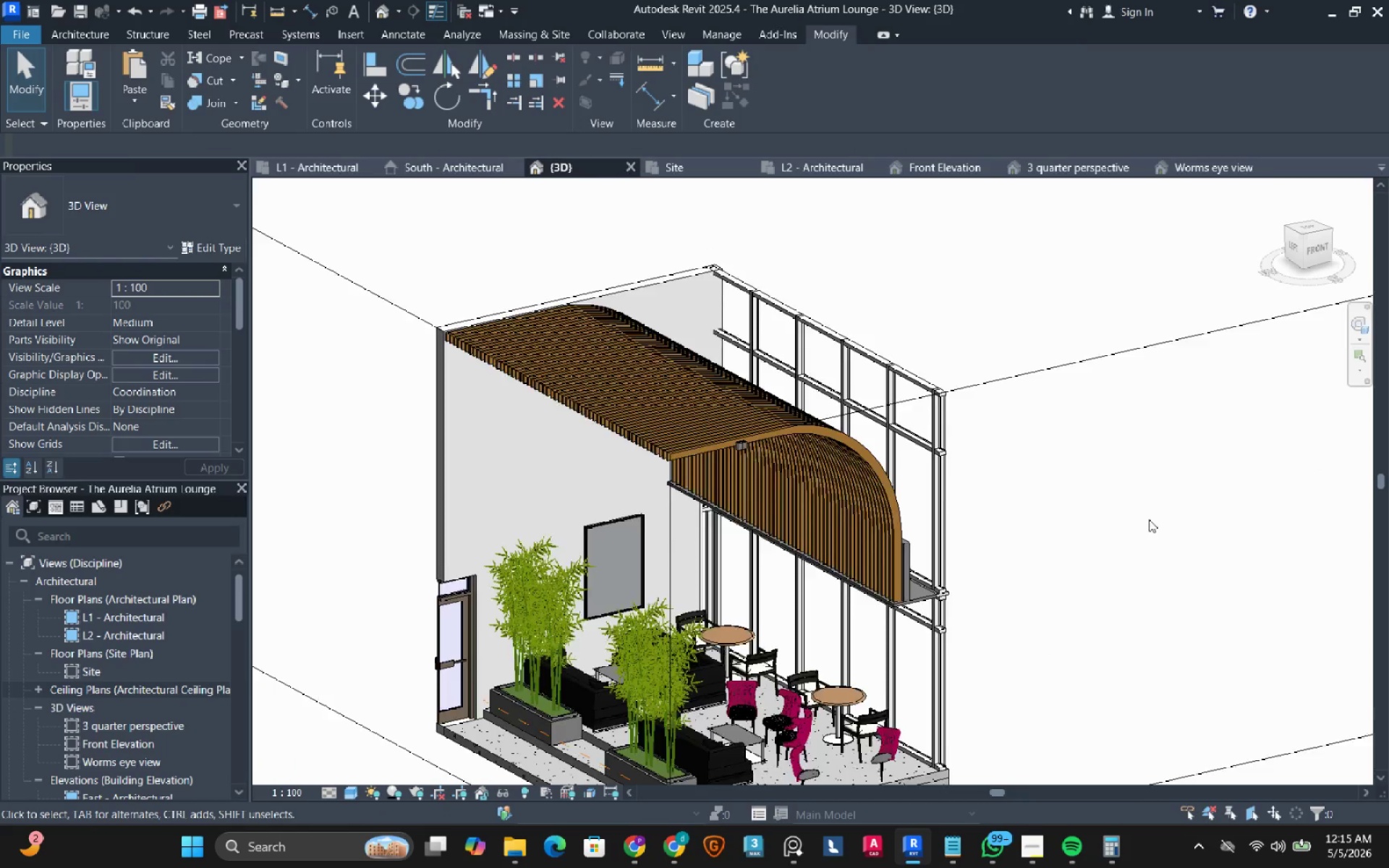 
scroll: coordinate [1149, 519], scroll_direction: down, amount: 2.0
 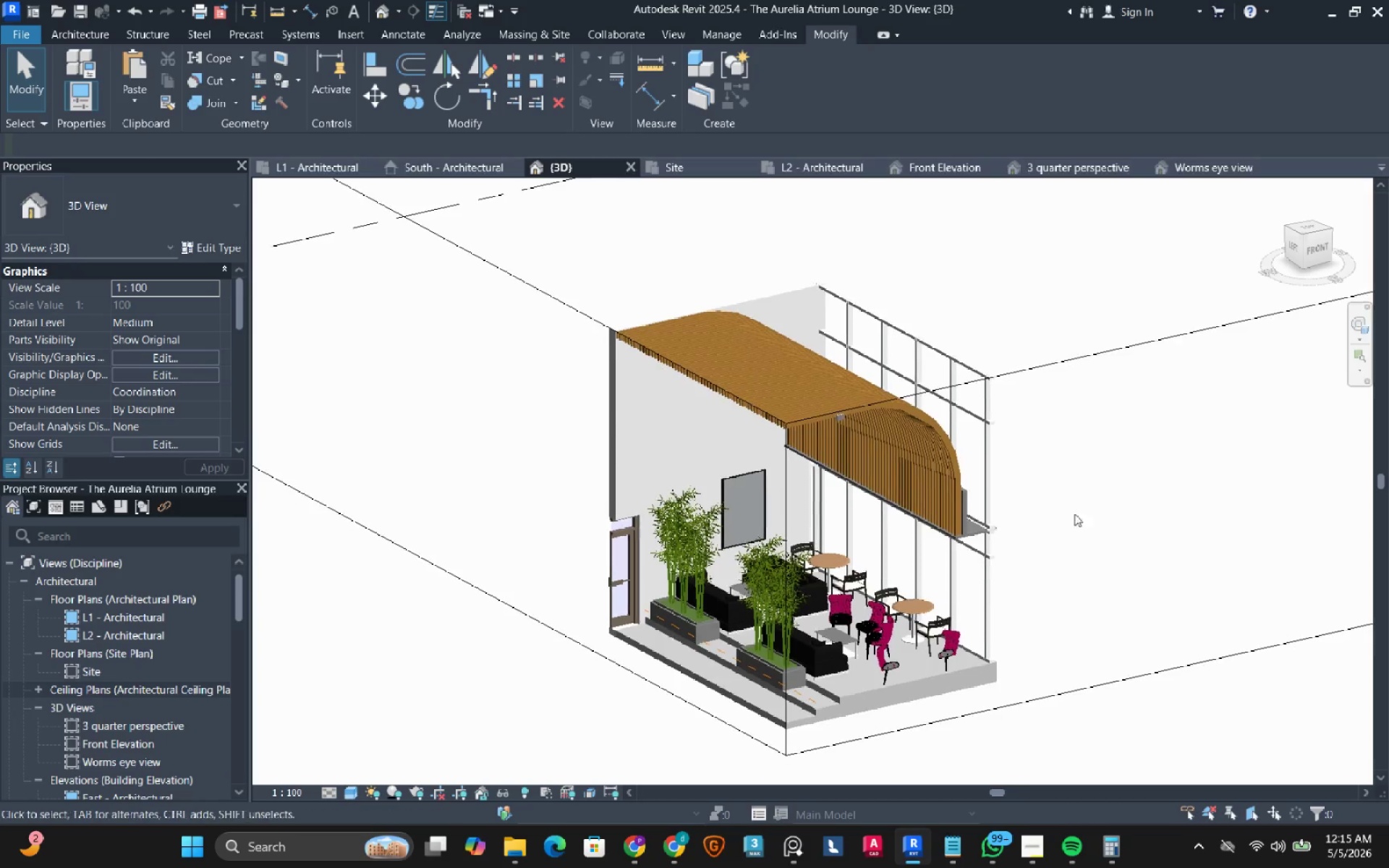 
scroll: coordinate [1061, 525], scroll_direction: up, amount: 2.0
 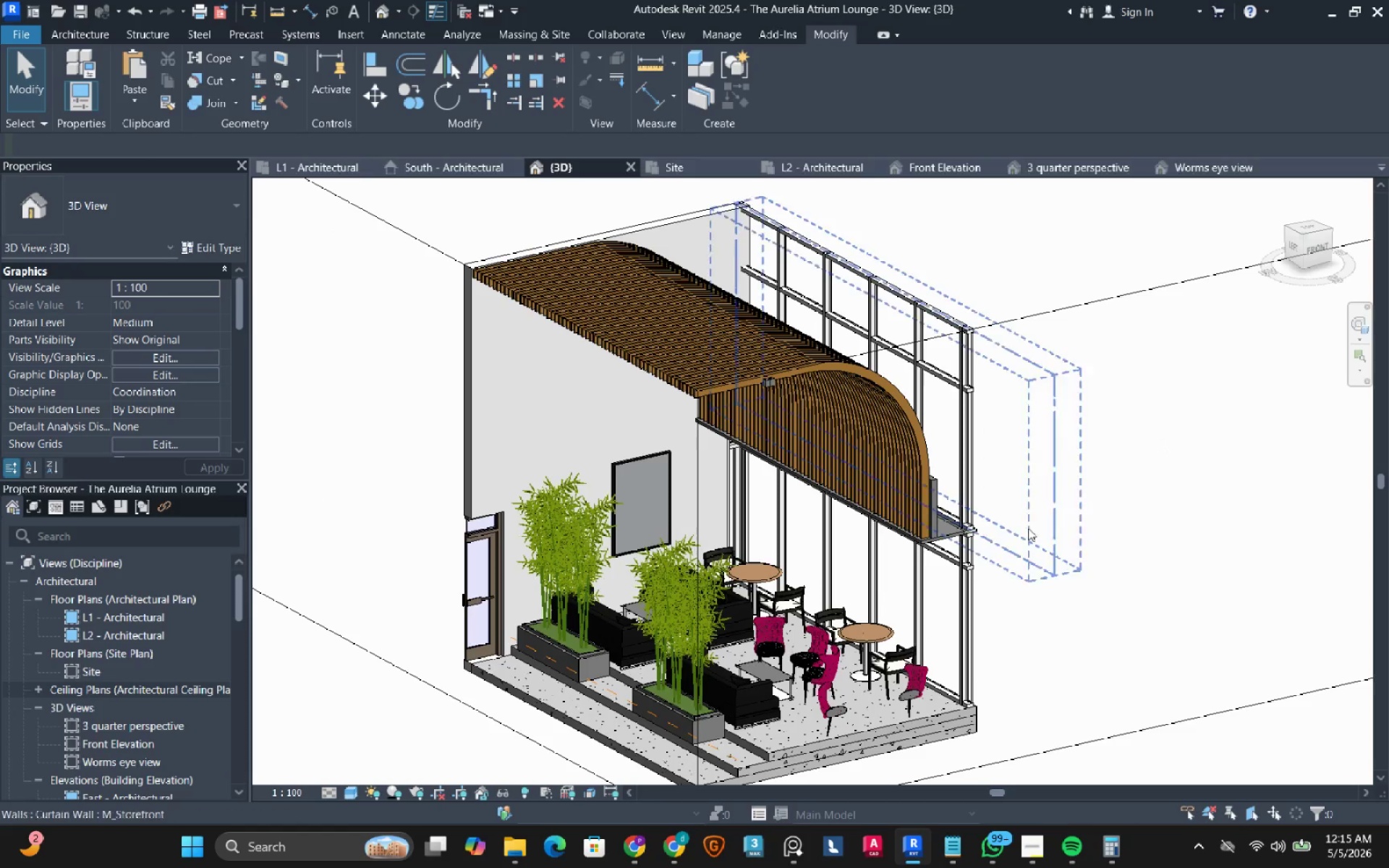 
left_click([1032, 843])